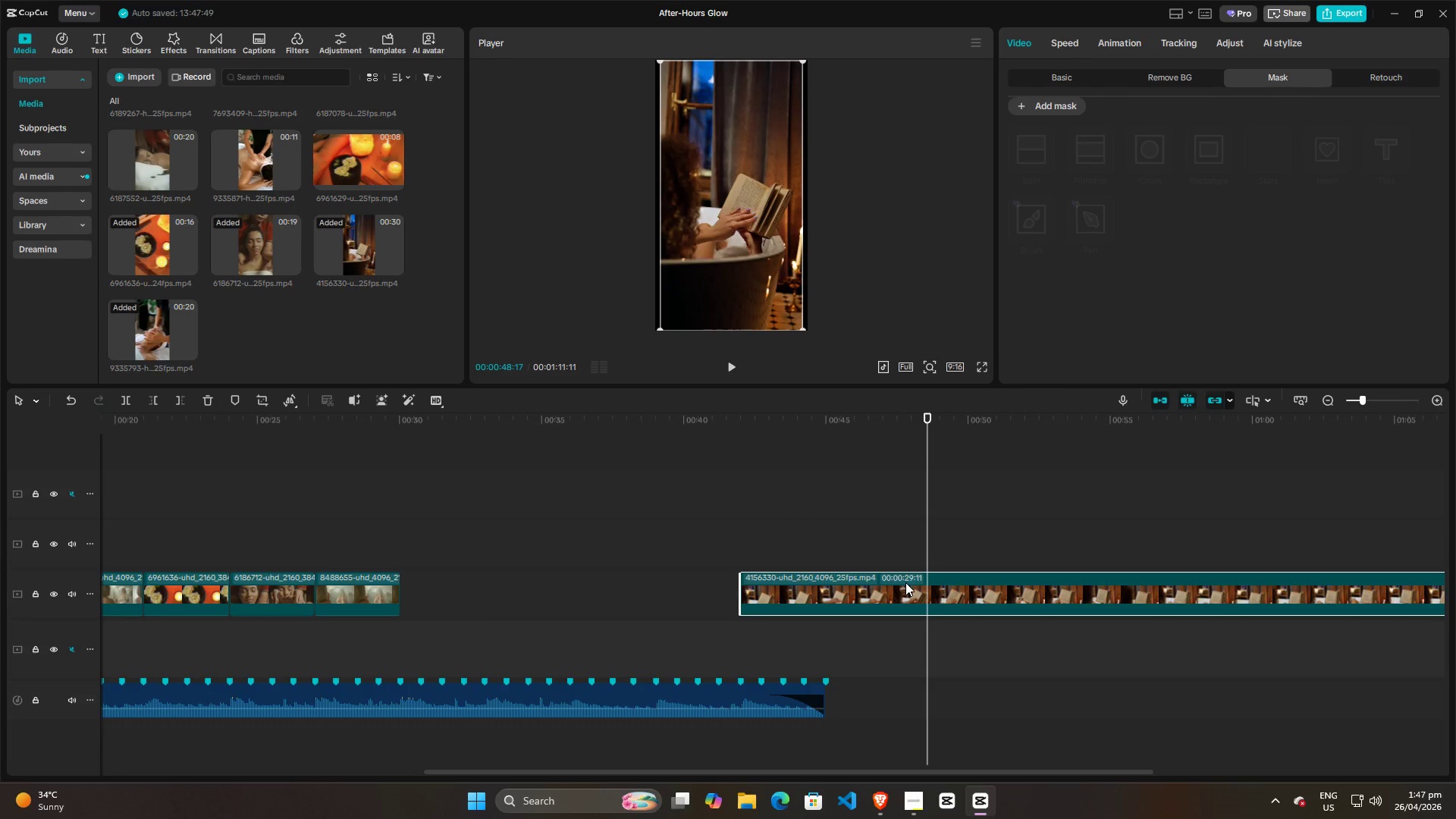 
left_click([905, 583])
 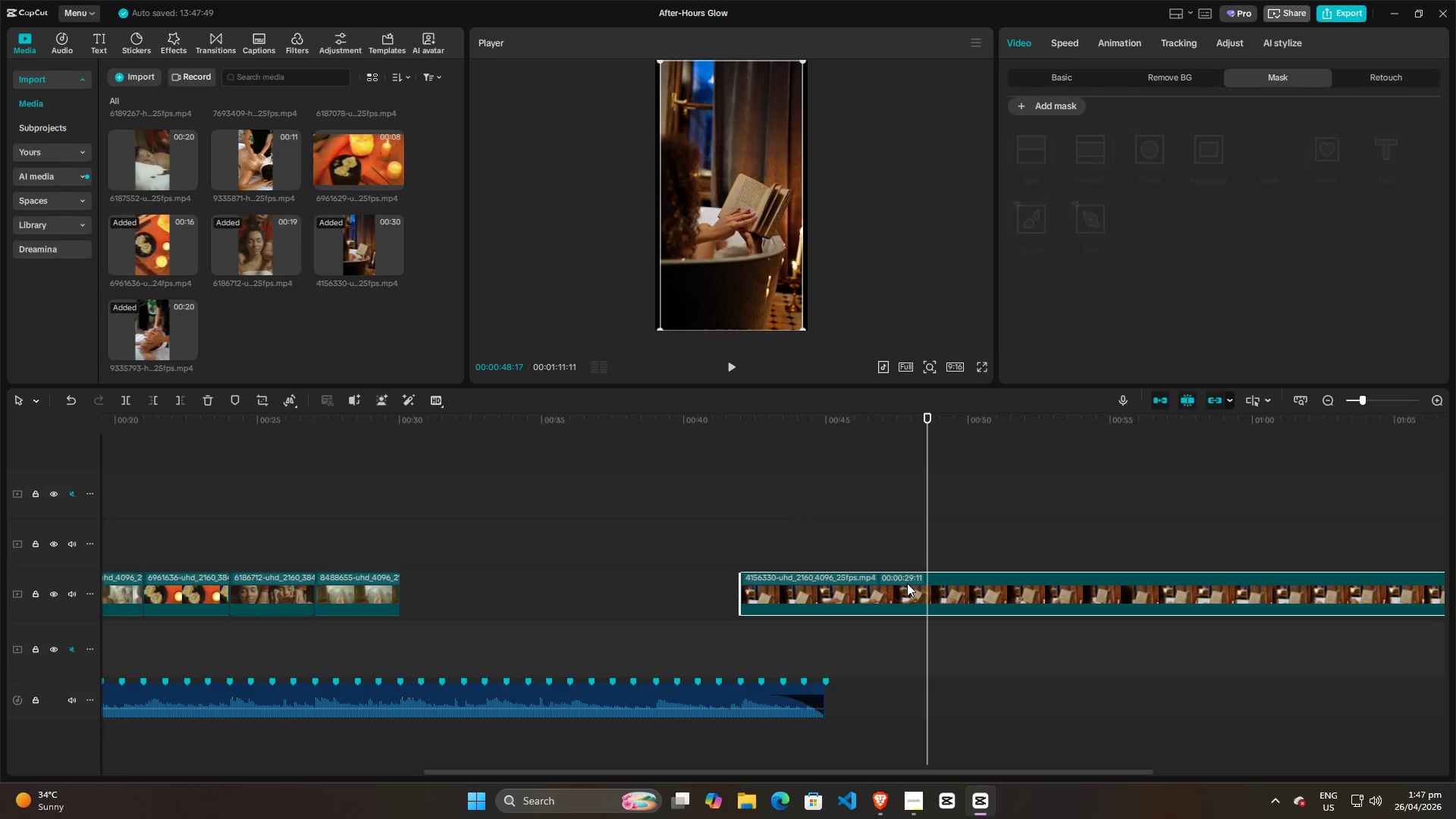 
key(W)
 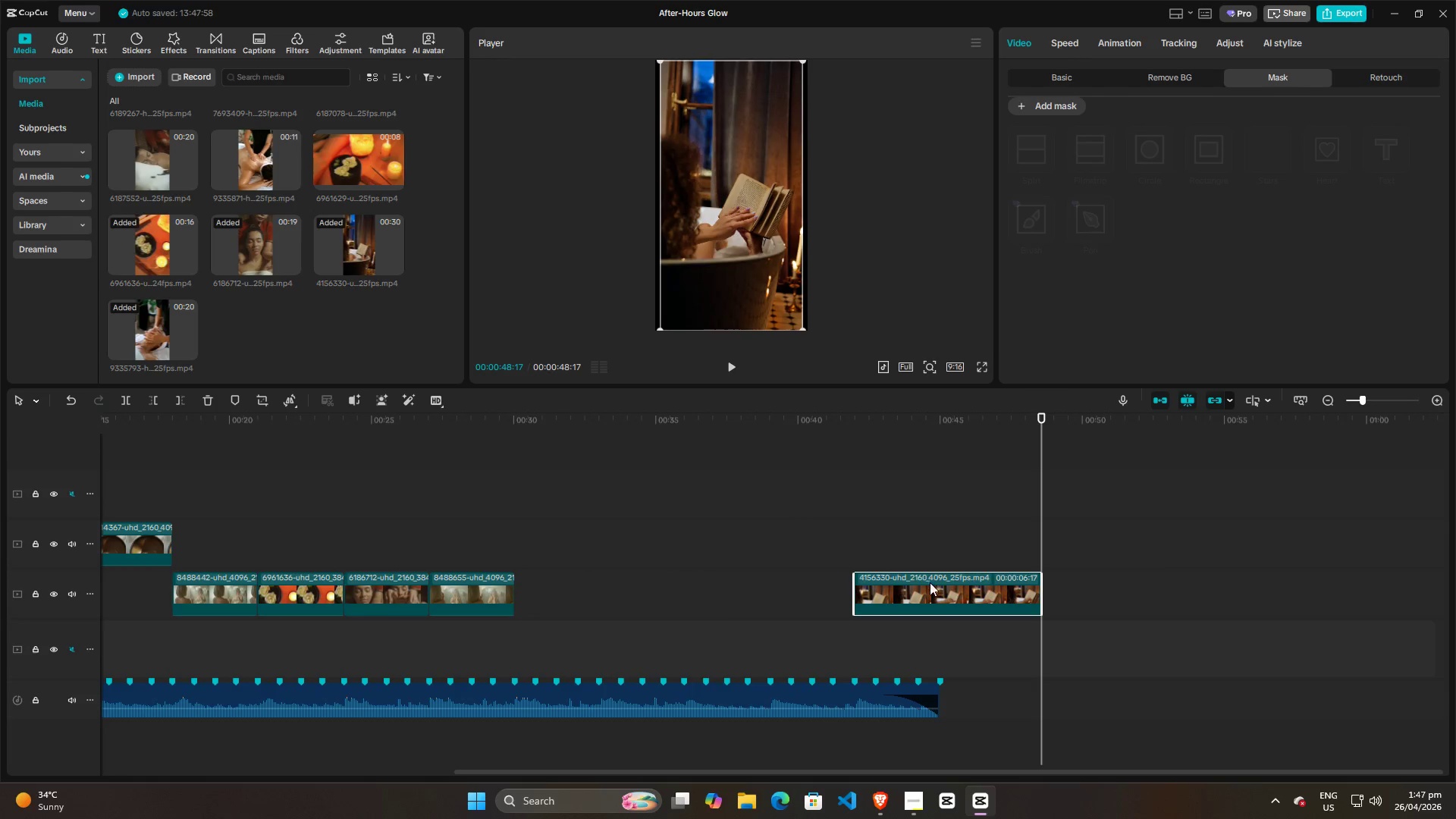 
left_click_drag(start_coordinate=[937, 583], to_coordinate=[837, 589])
 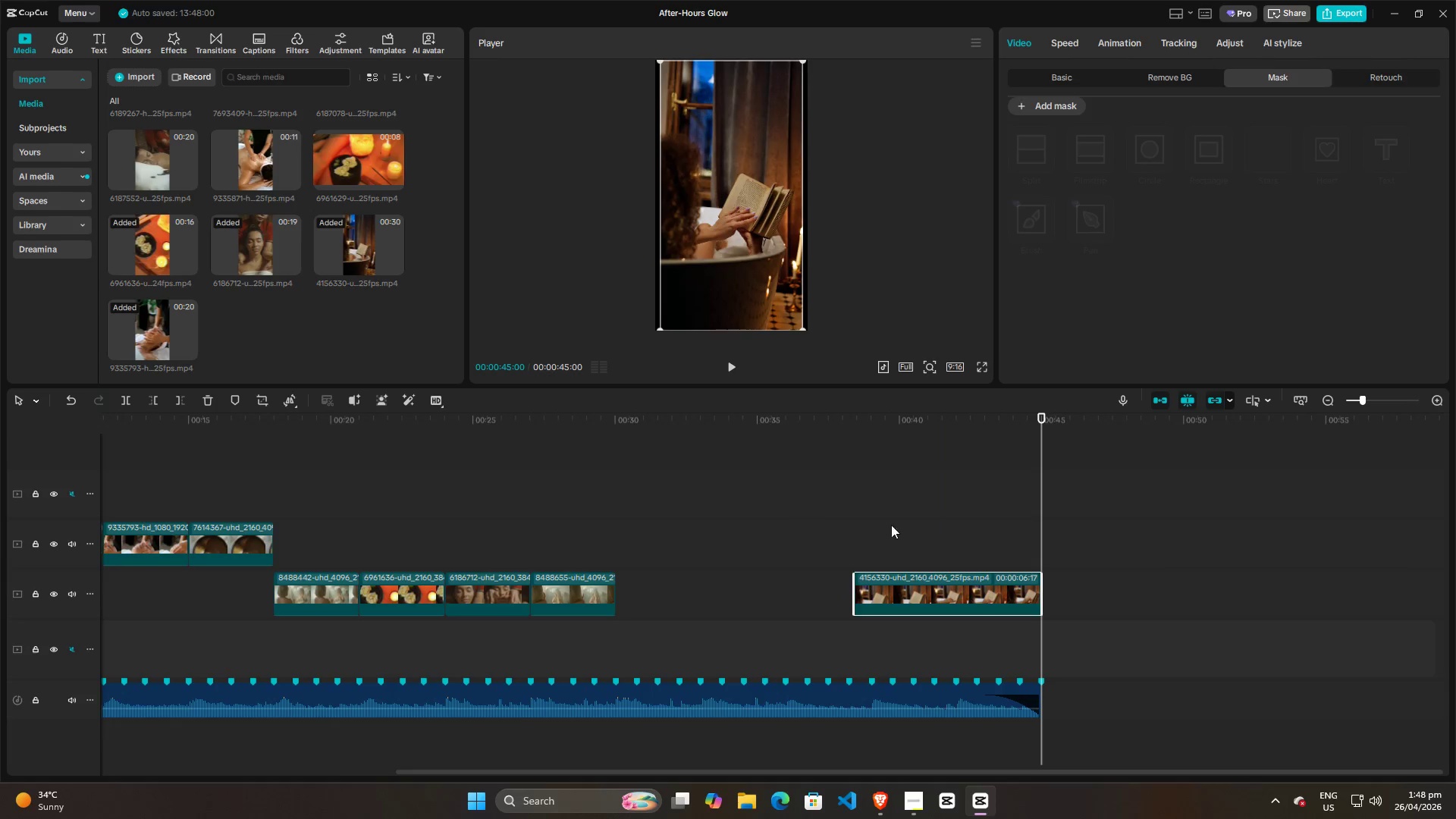 
left_click([902, 525])
 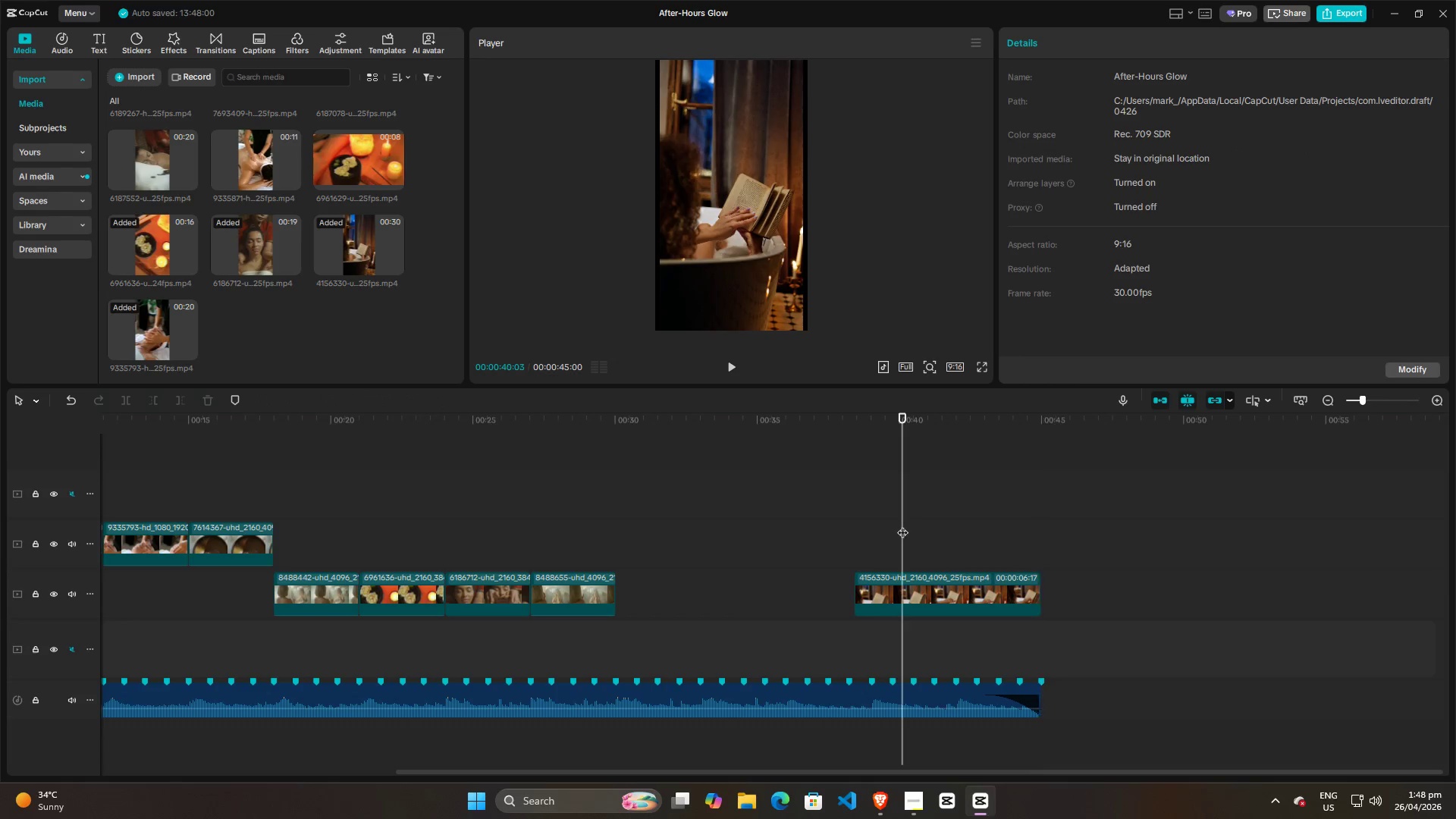 
key(Space)
 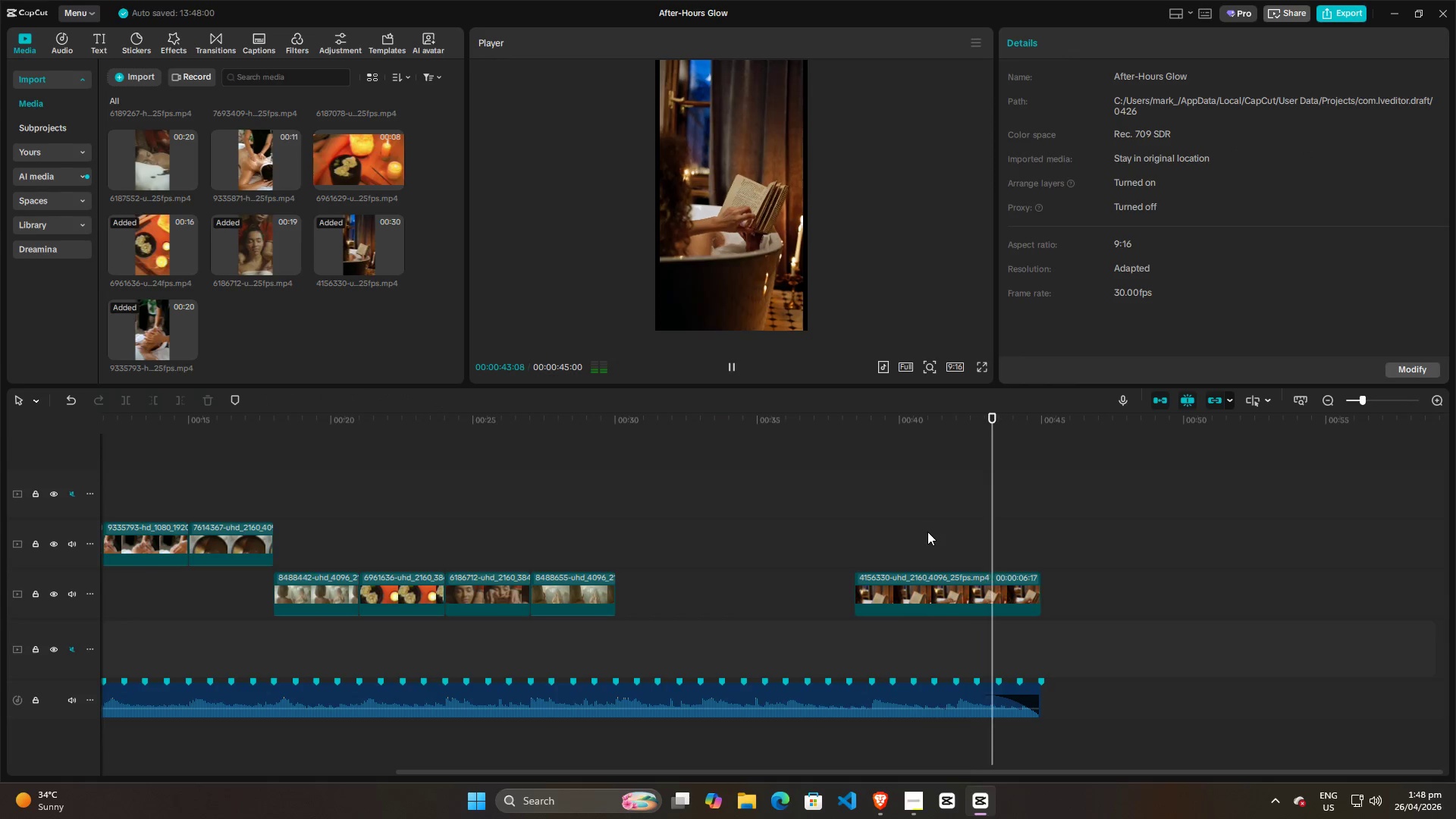 
key(Space)
 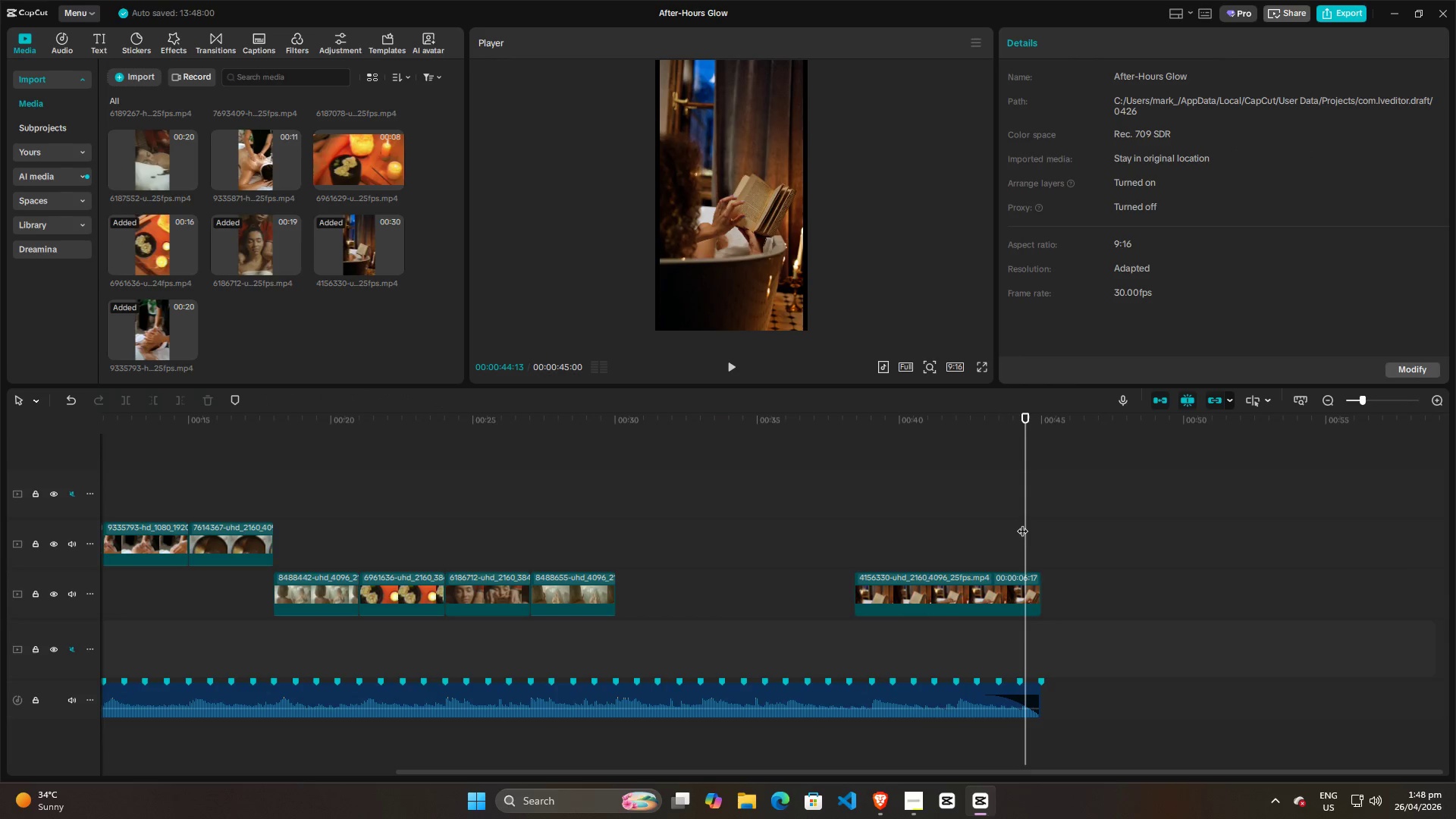 
left_click_drag(start_coordinate=[1024, 522], to_coordinate=[924, 524])
 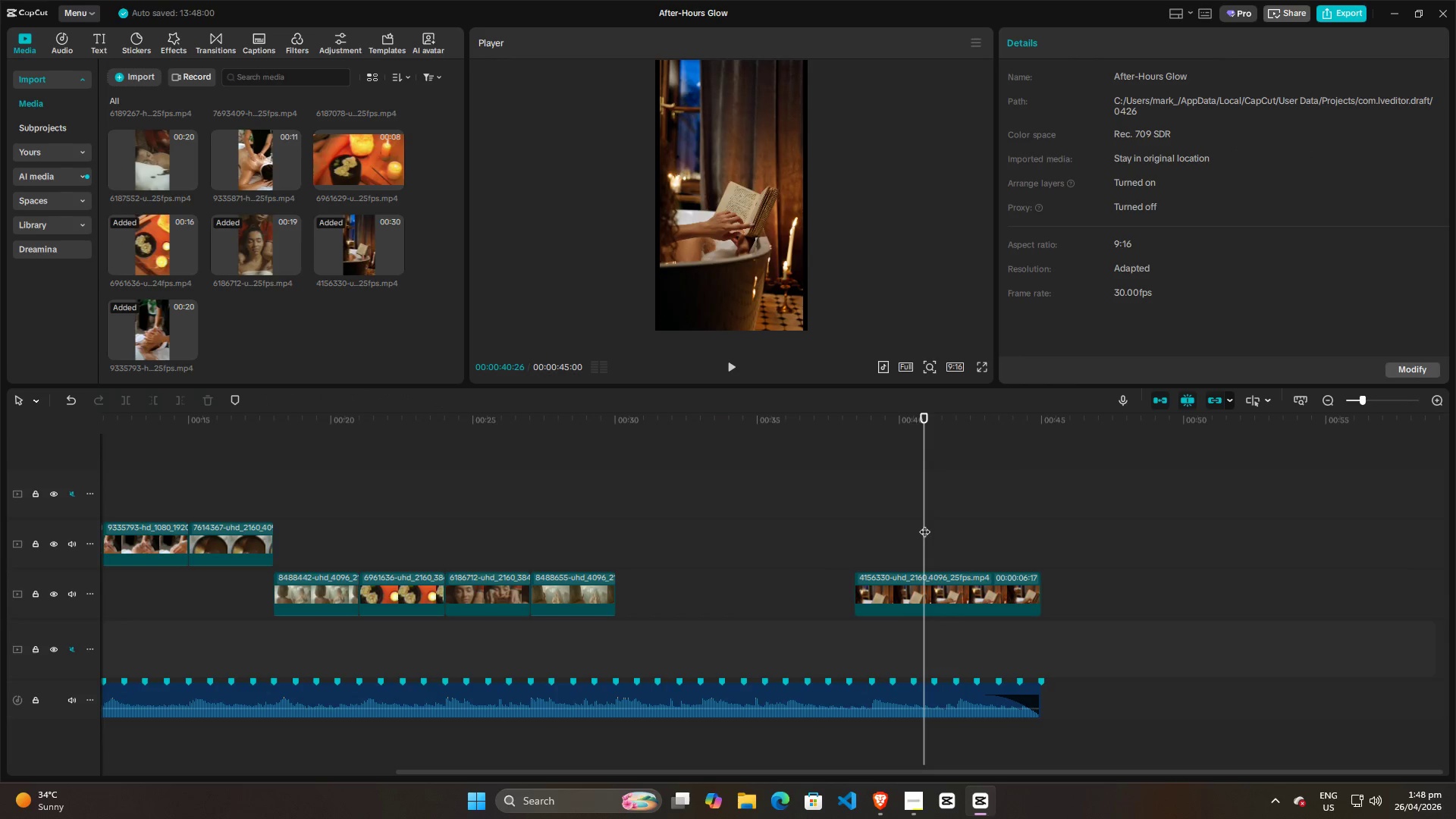 
key(Space)
 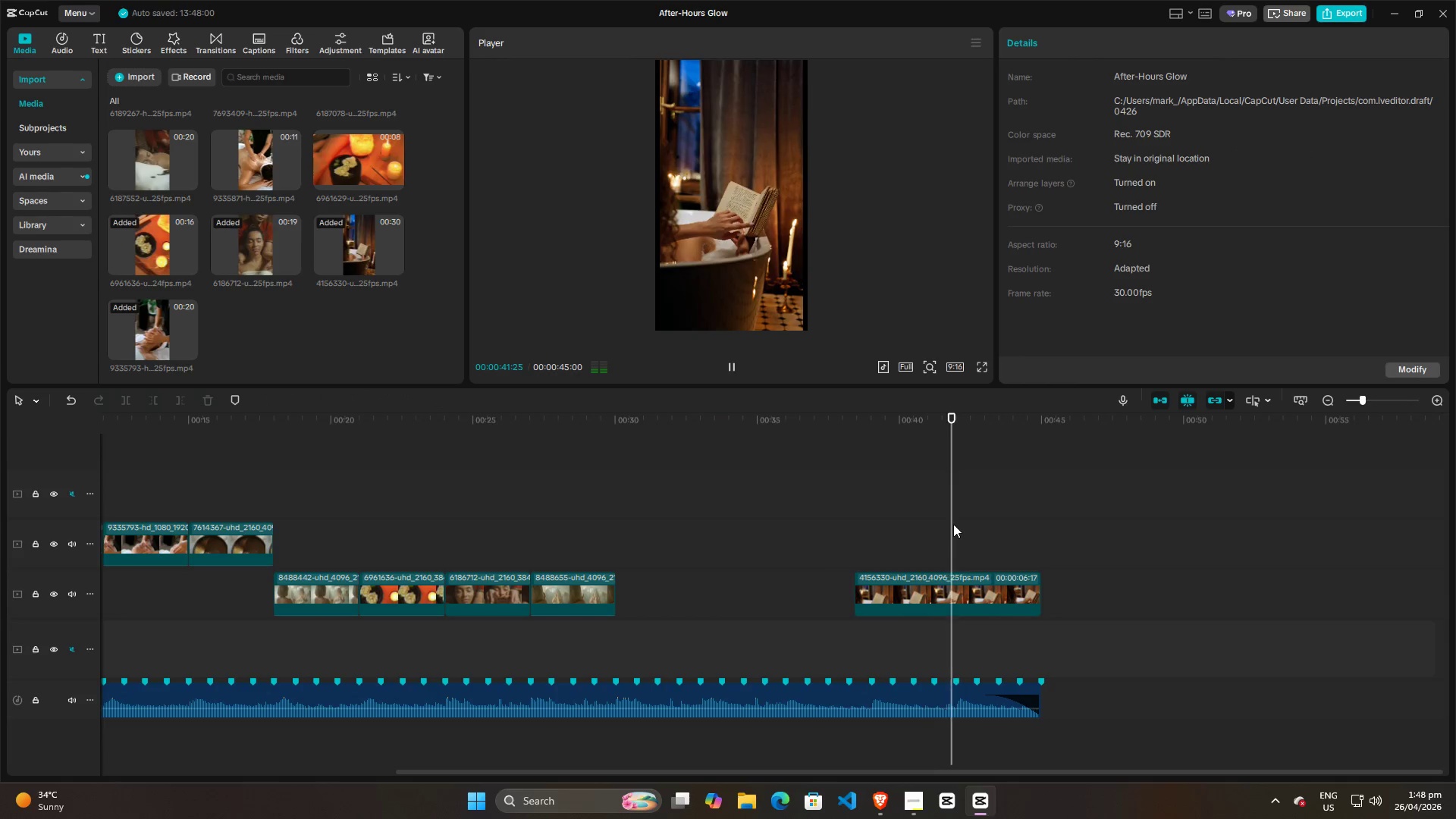 
key(Space)
 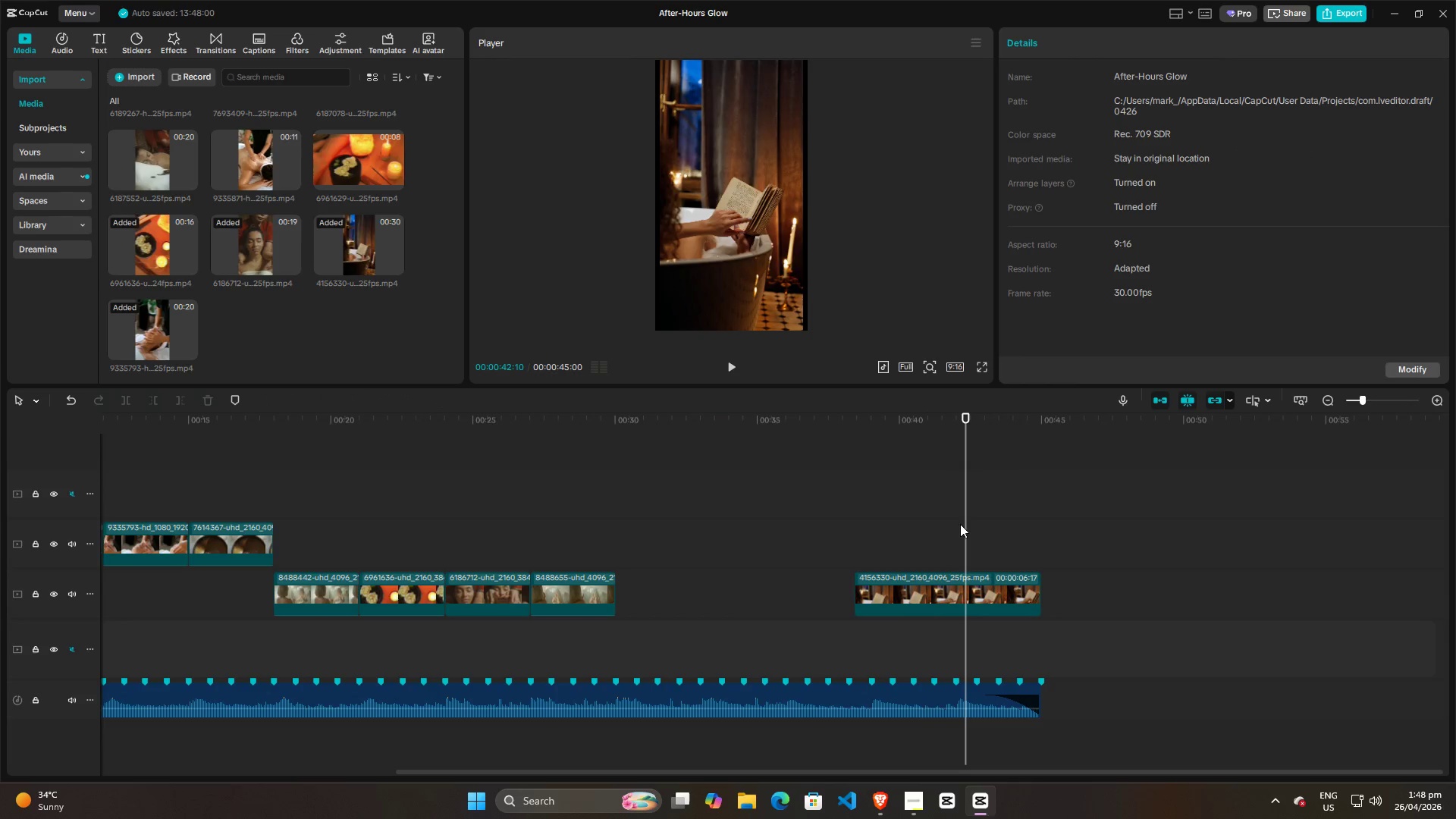 
left_click([960, 524])
 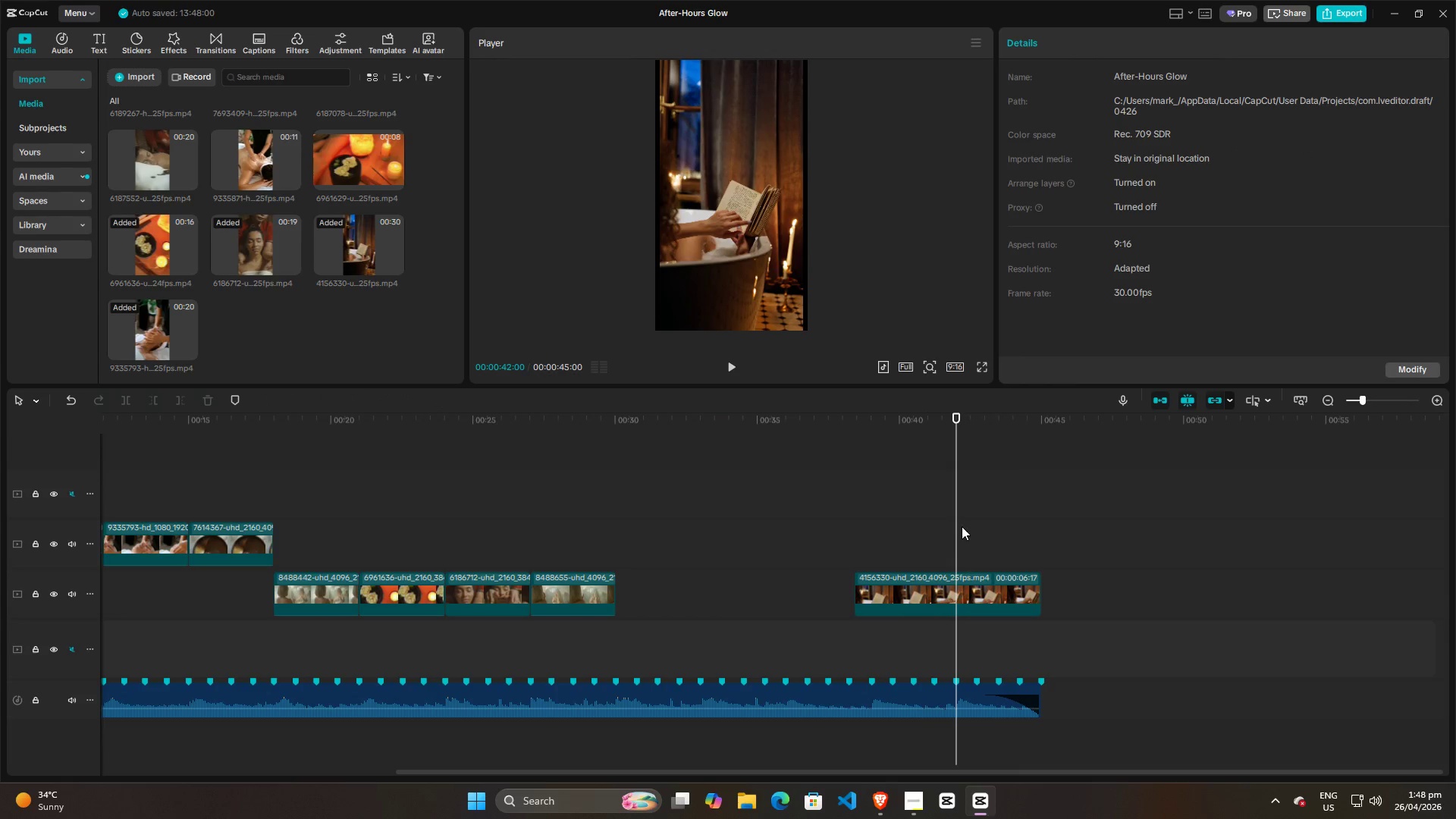 
left_click([948, 595])
 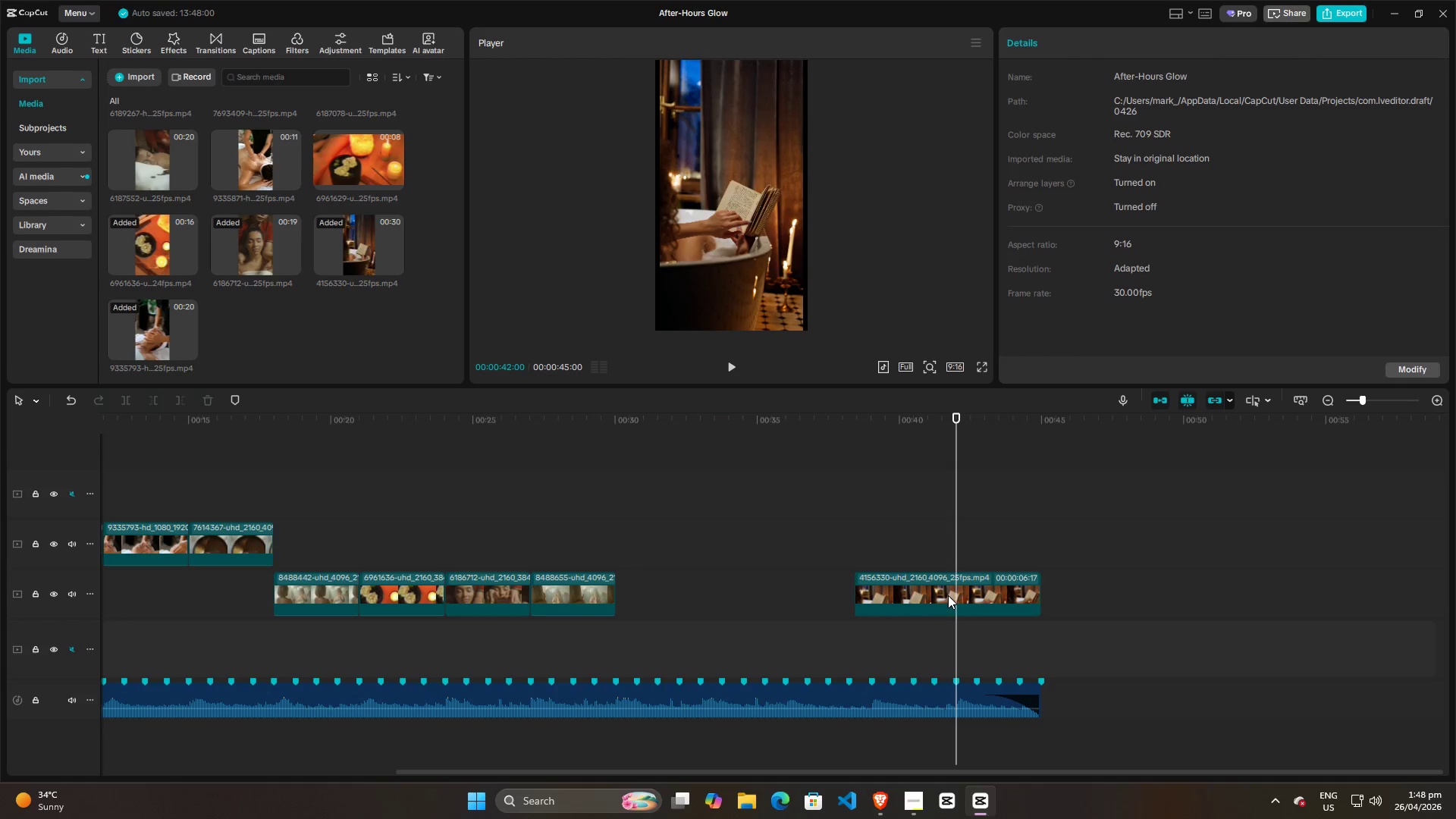 
key(Q)
 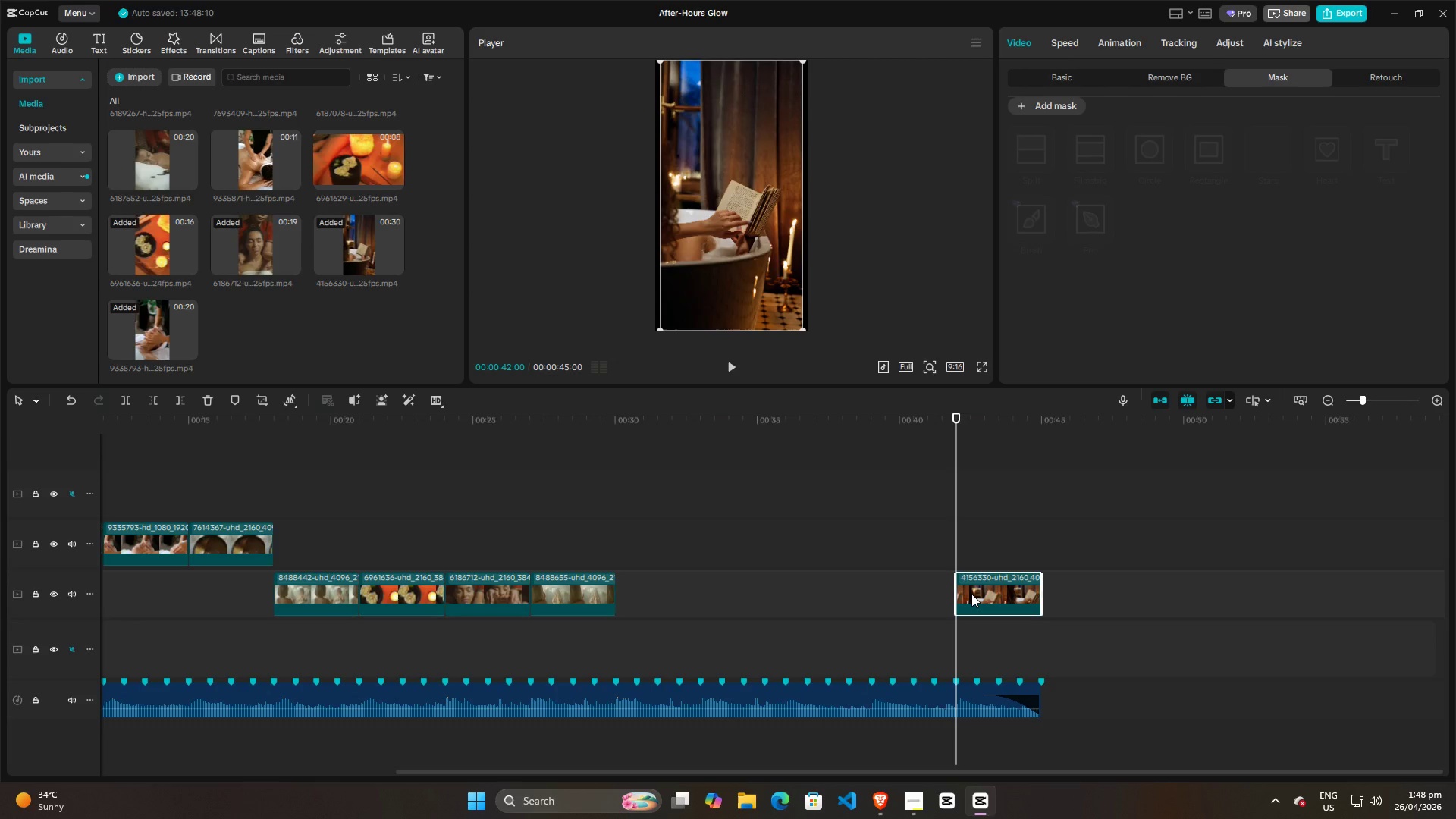 
key(Space)
 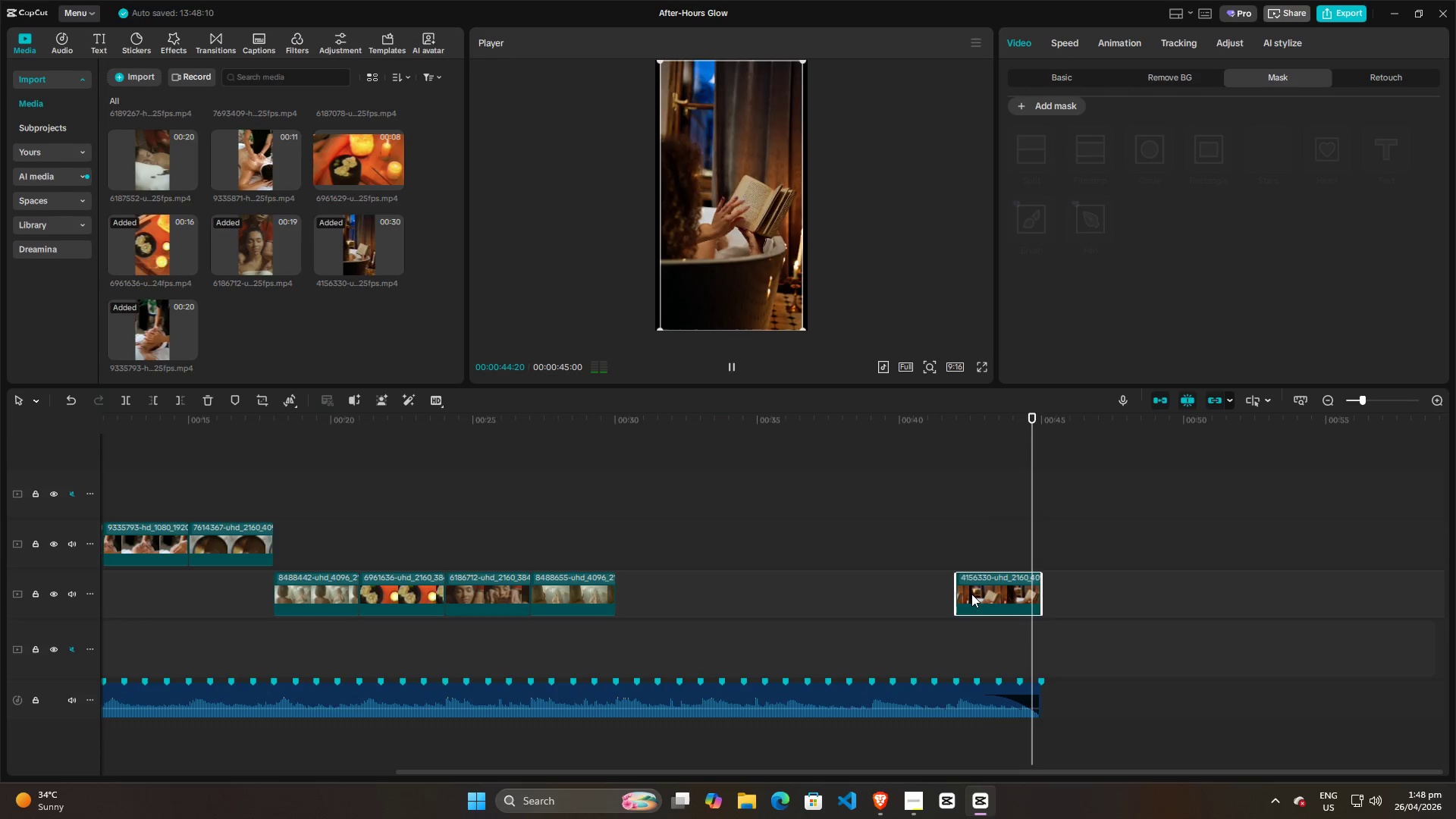 
key(Space)
 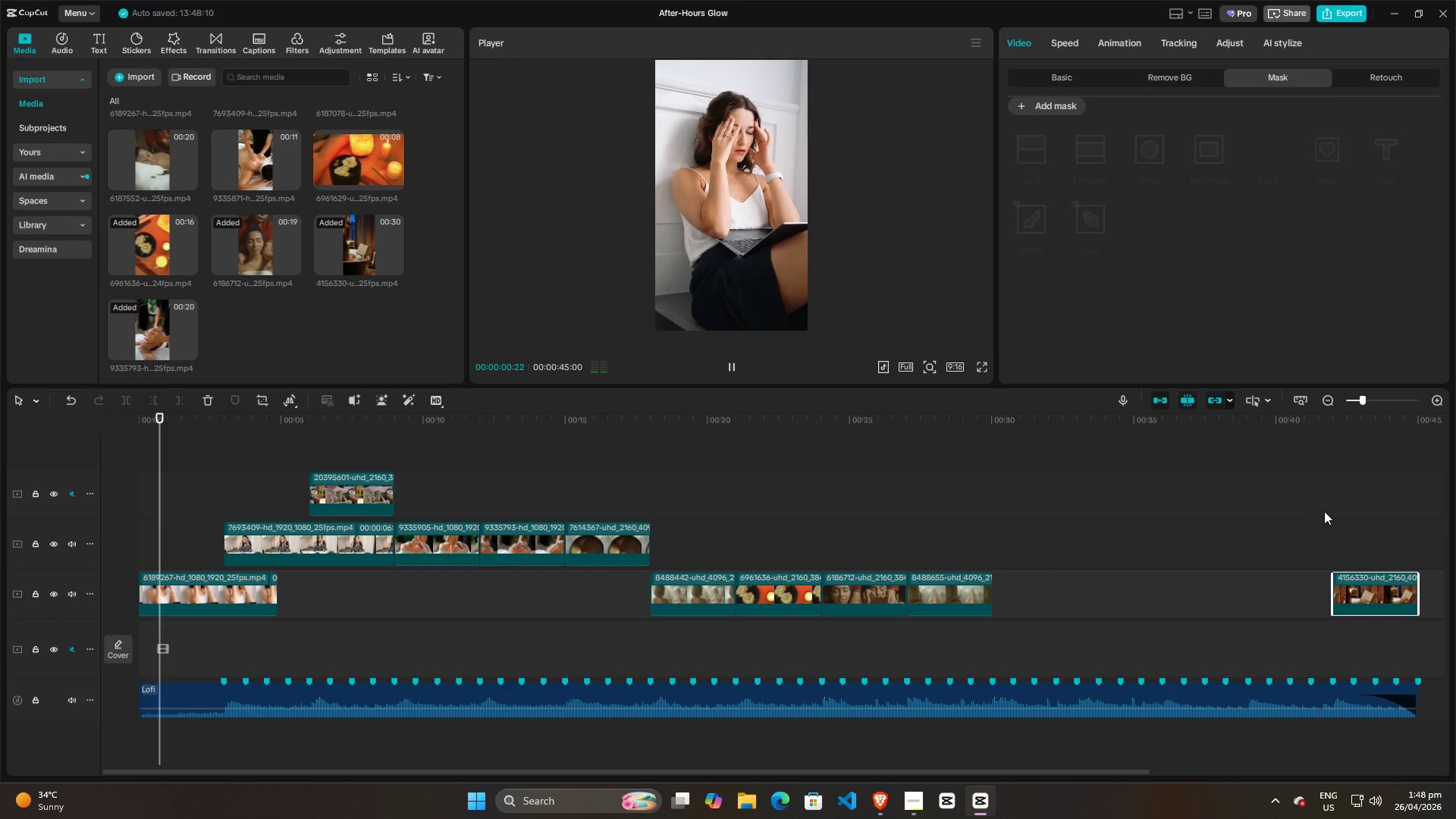 
double_click([1355, 516])
 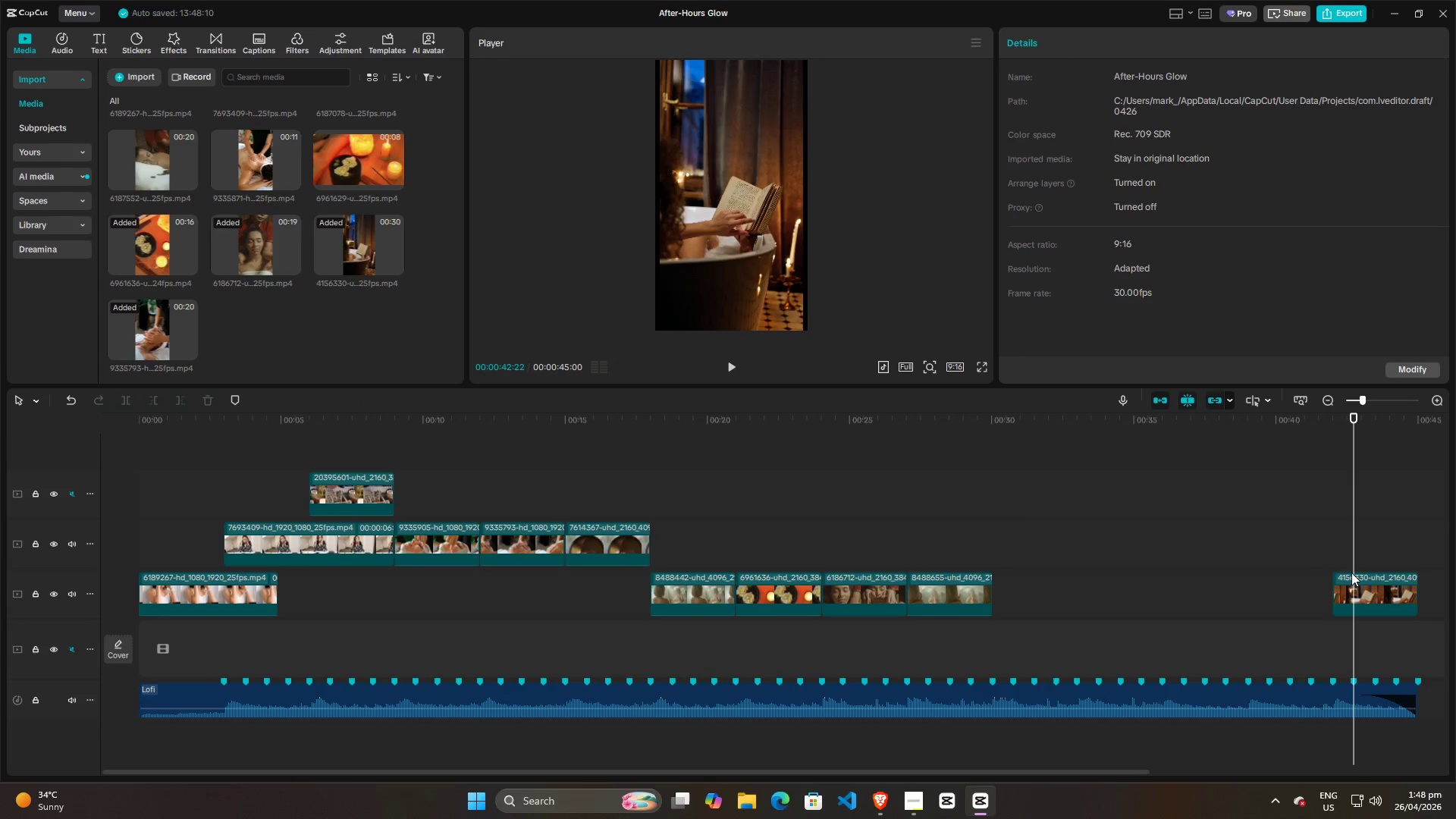 
triple_click([1352, 581])
 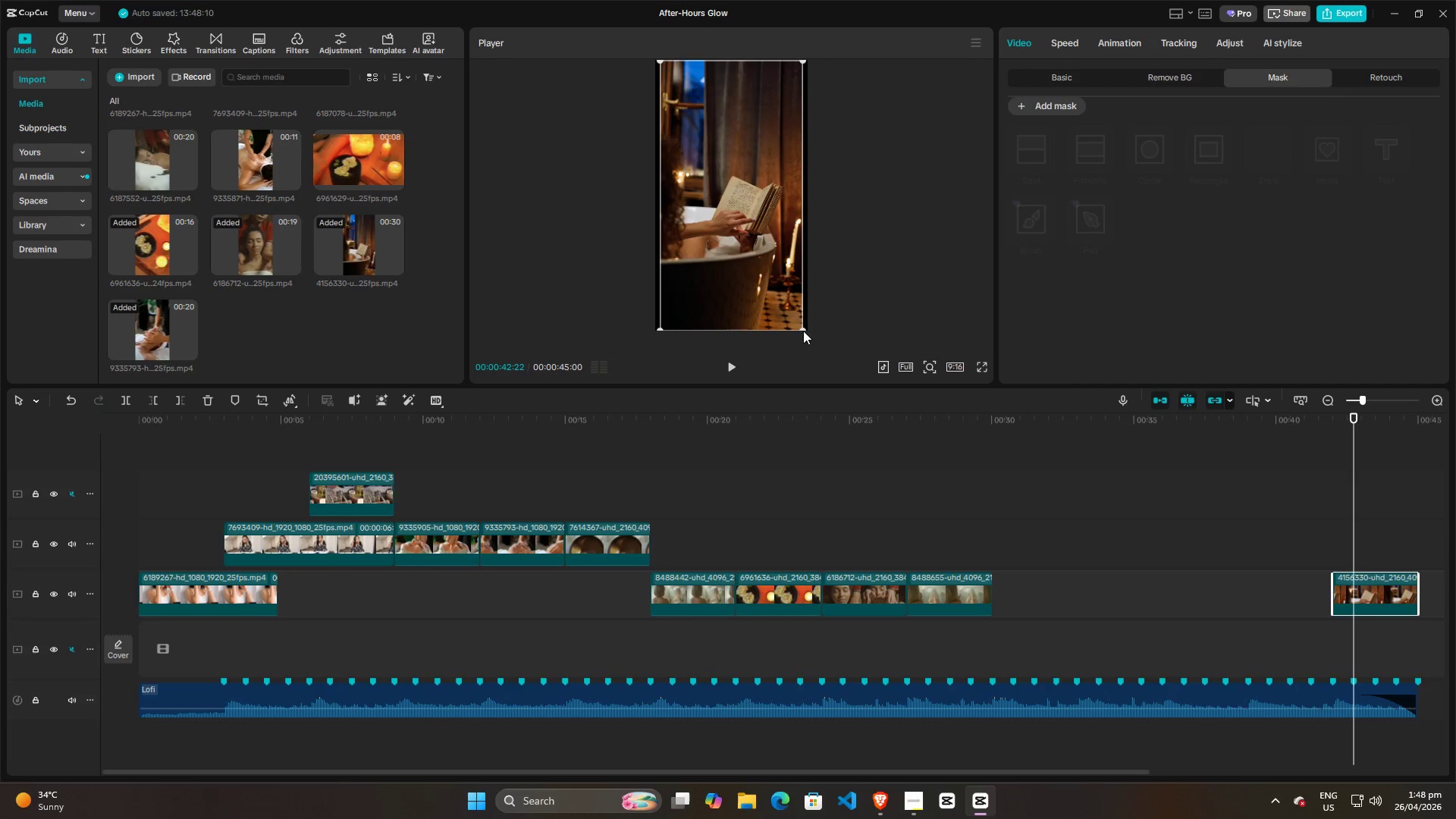 
left_click_drag(start_coordinate=[803, 329], to_coordinate=[817, 337])
 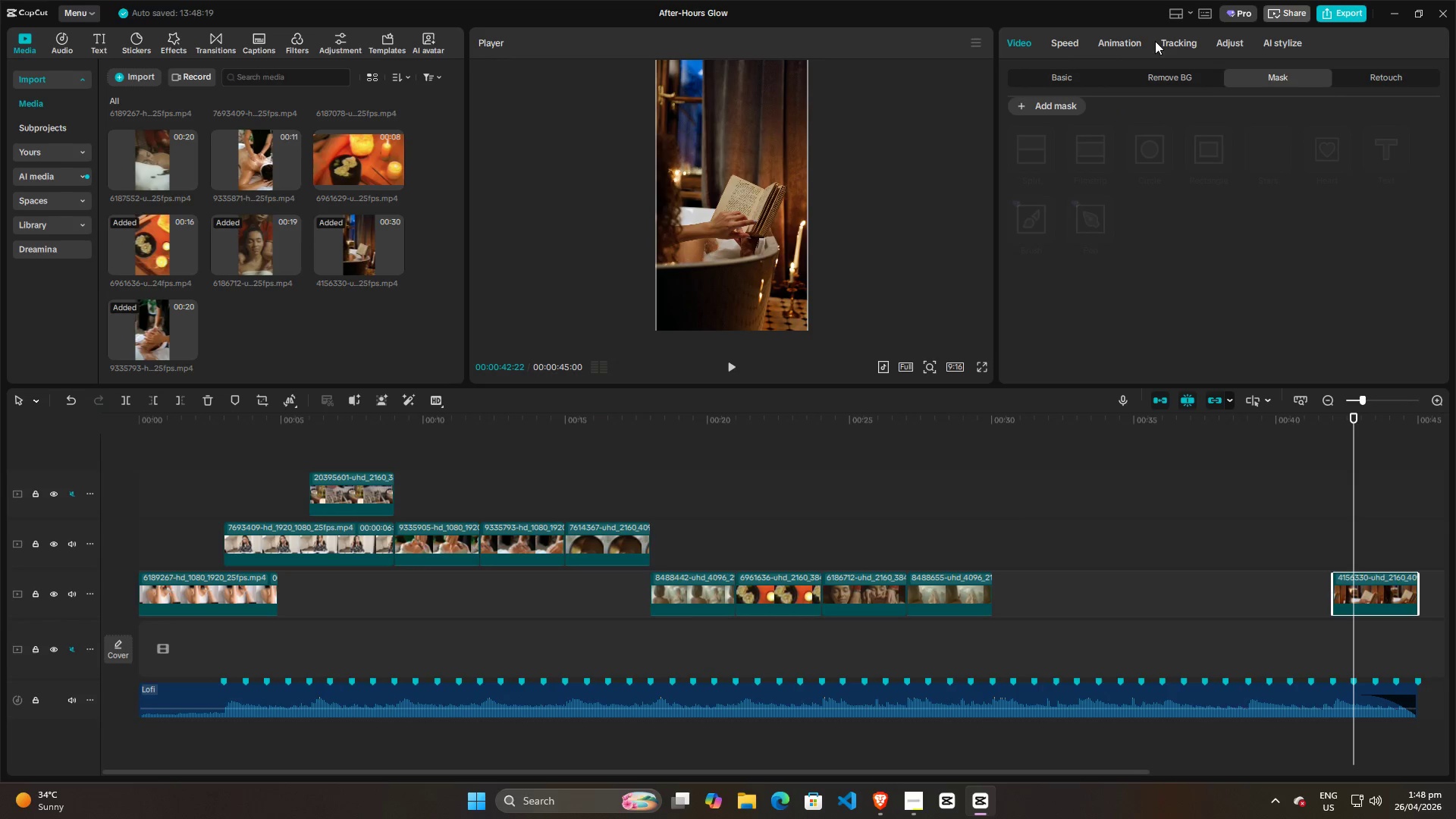 
left_click([1125, 44])
 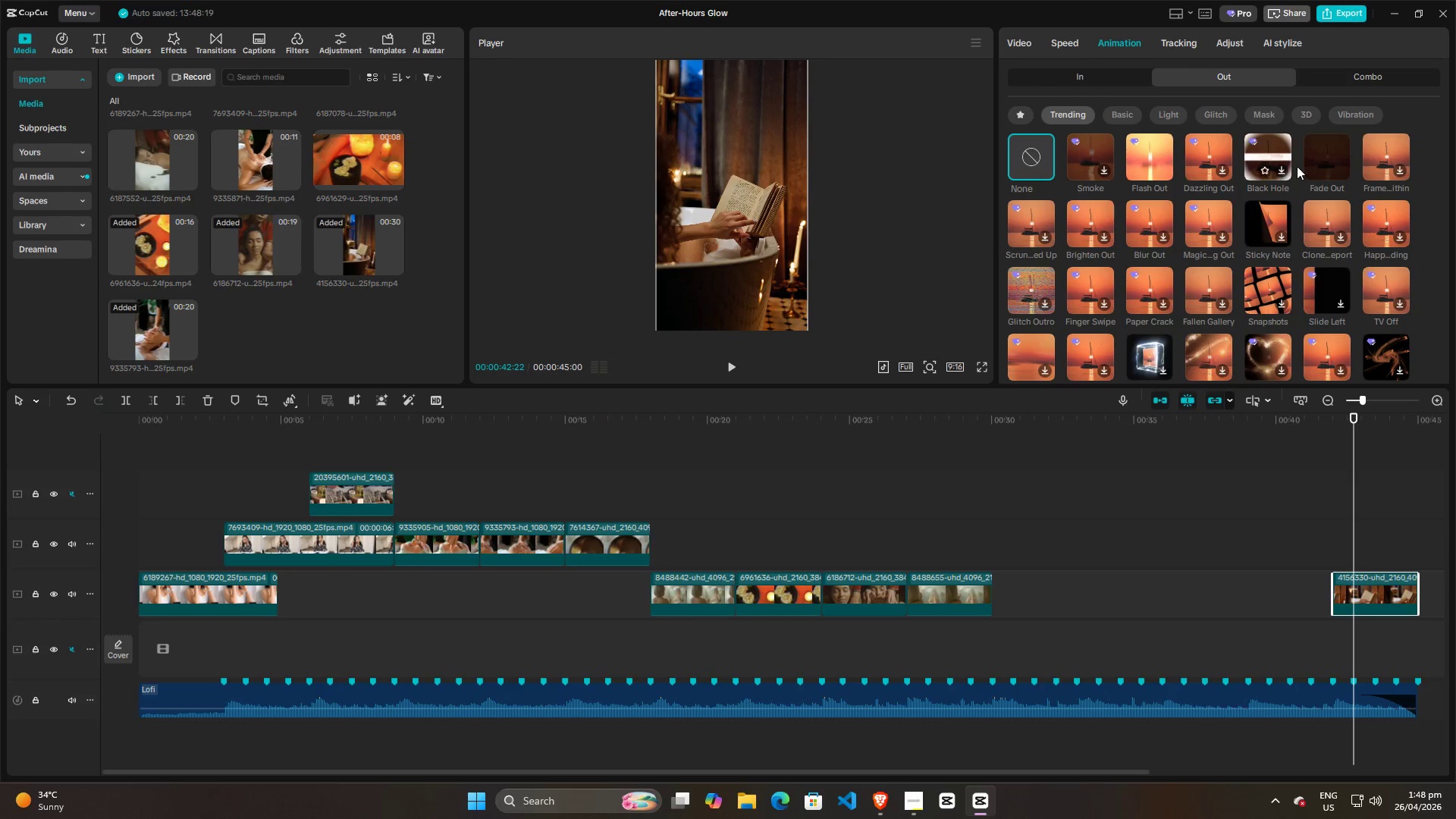 
left_click([1337, 166])
 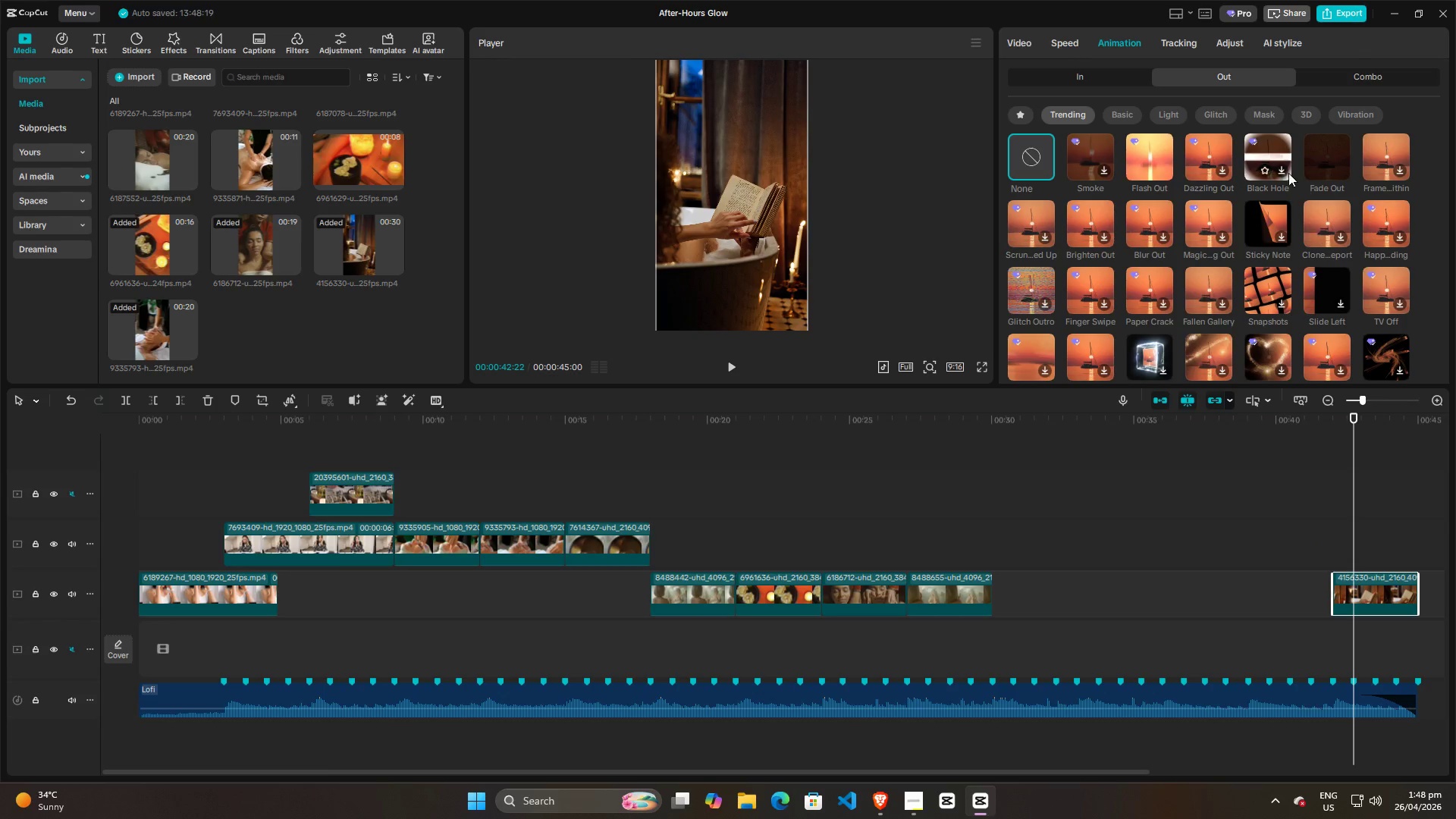 
left_click([1316, 155])
 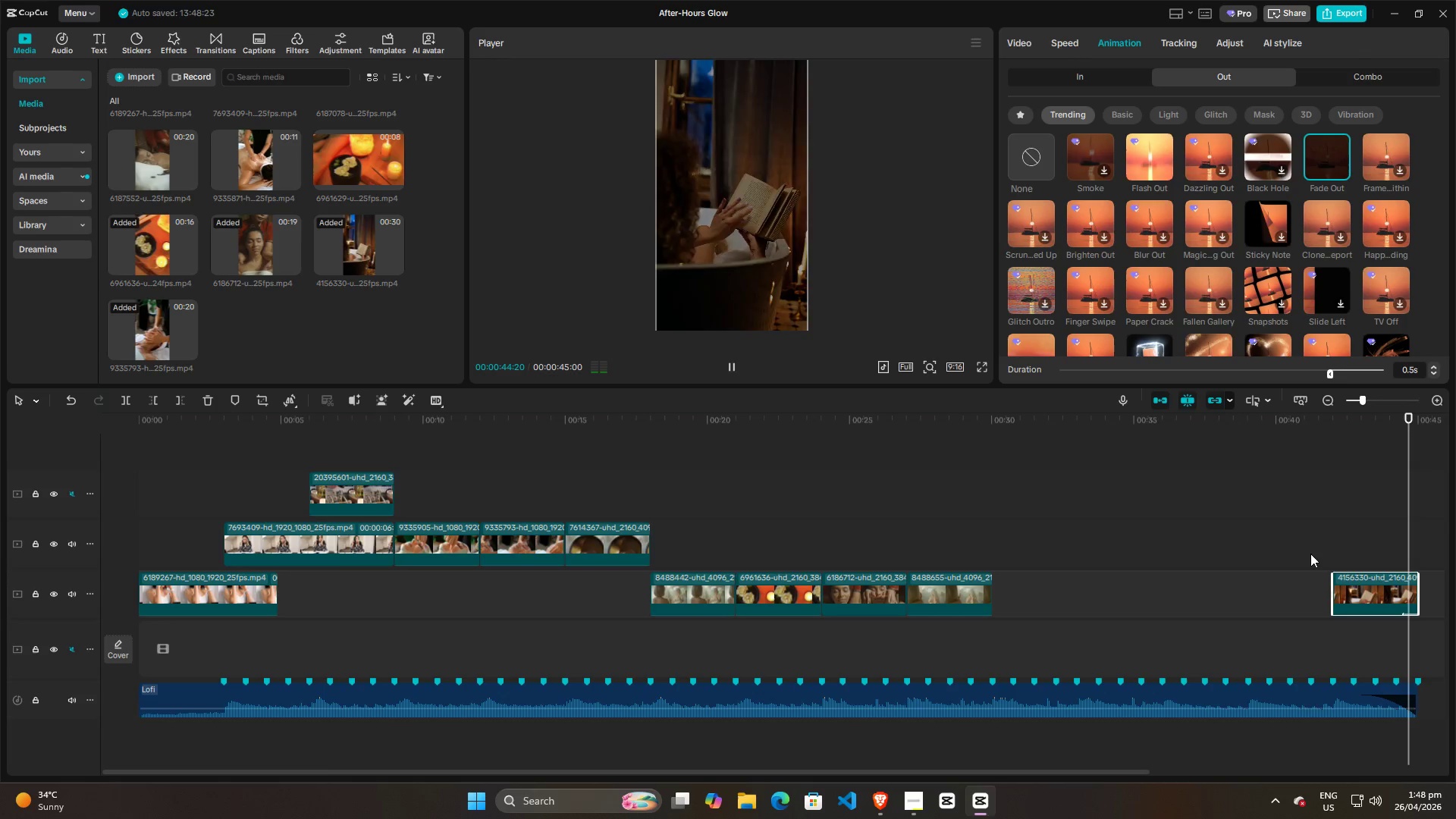 
left_click([1337, 538])
 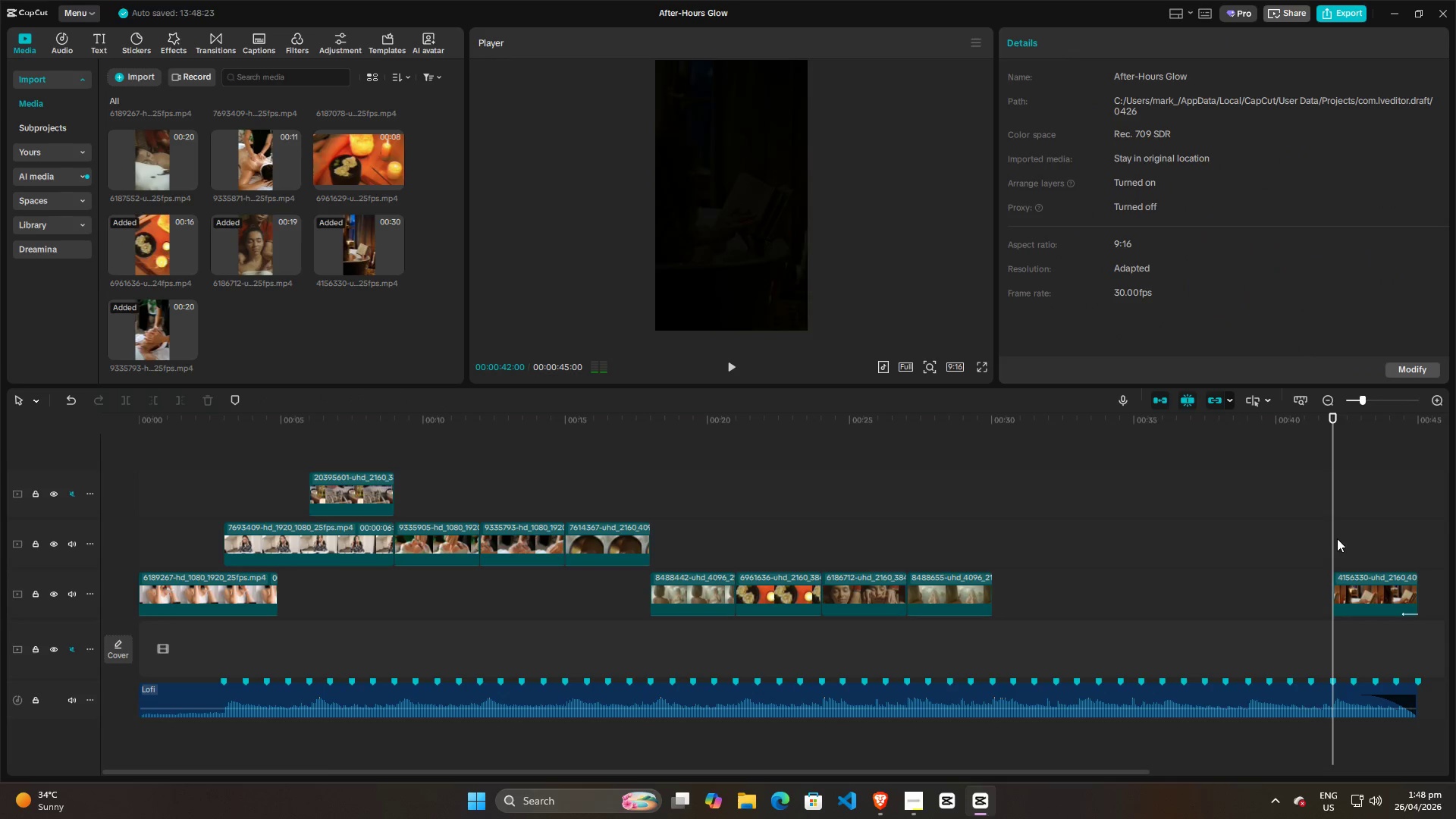 
key(Space)
 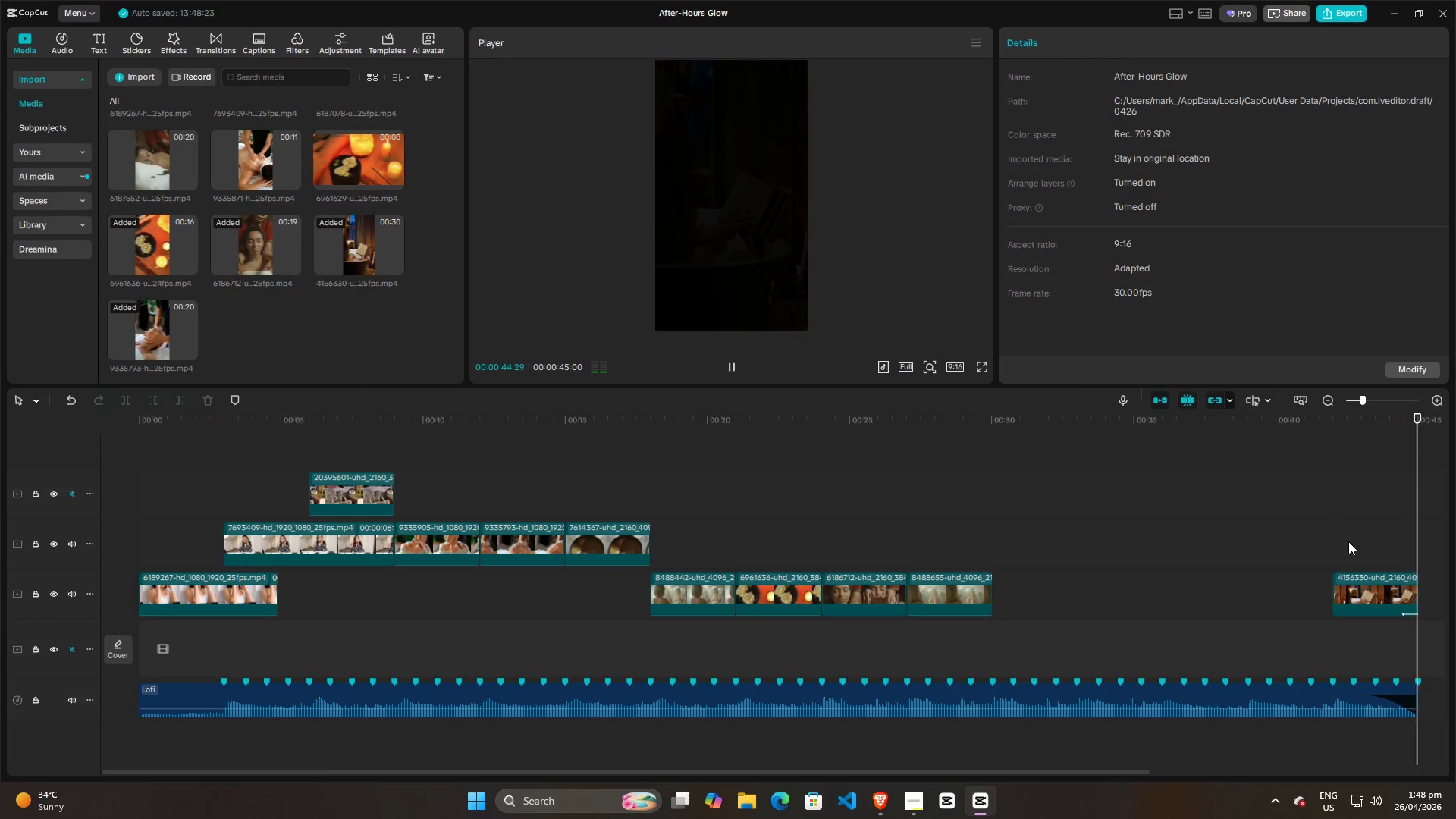 
left_click([655, 513])
 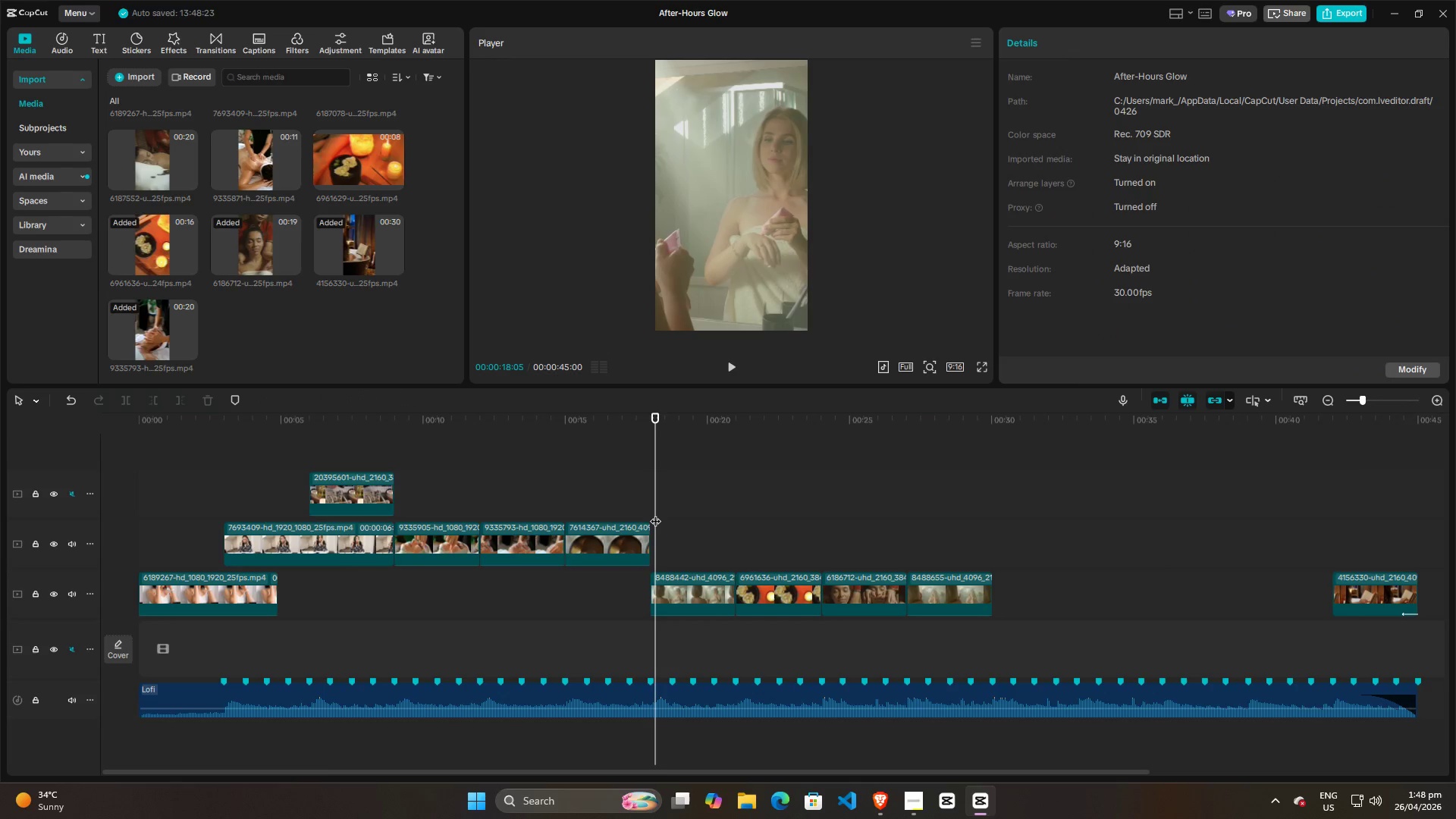 
key(Space)
 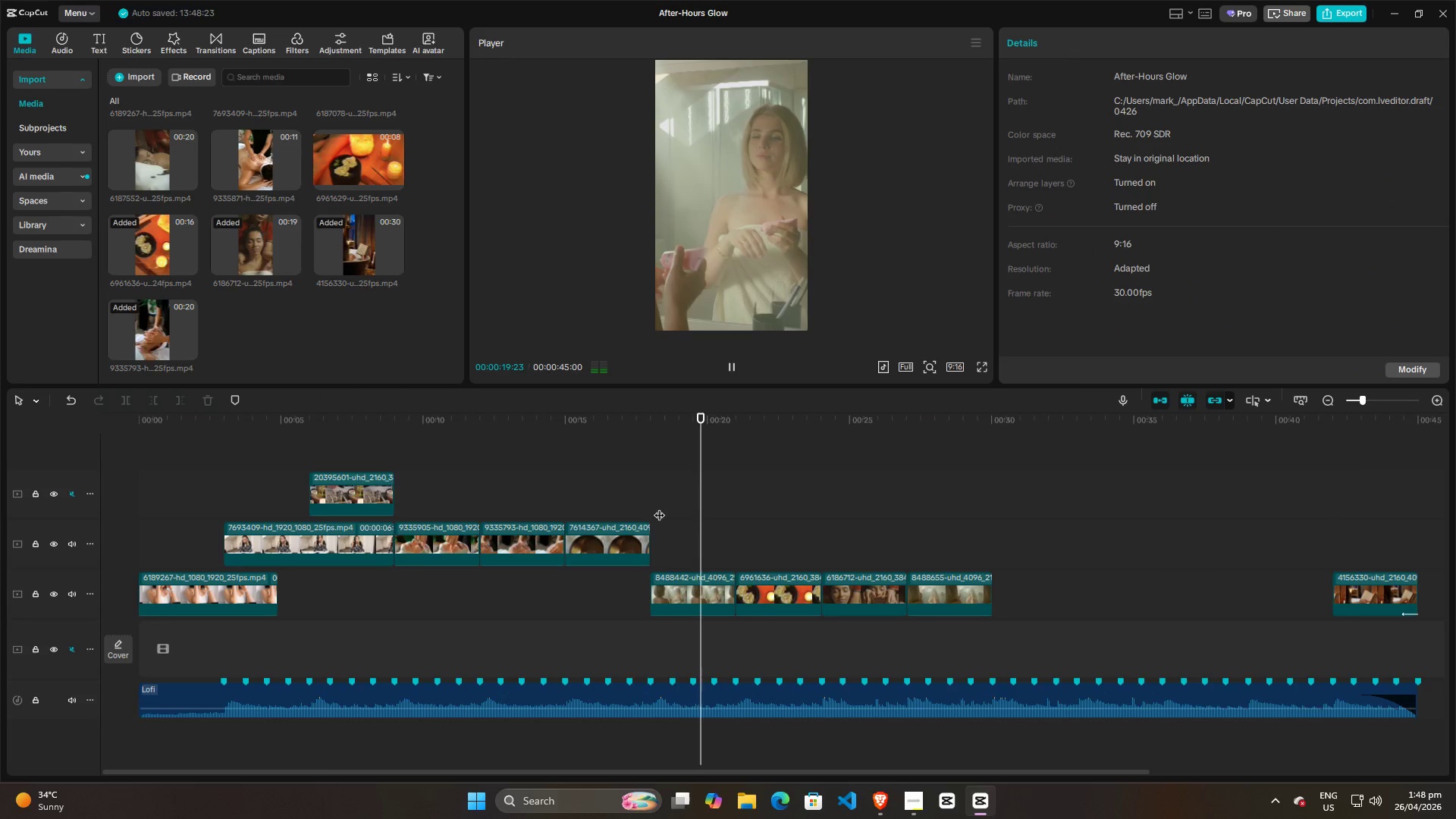 
key(Space)
 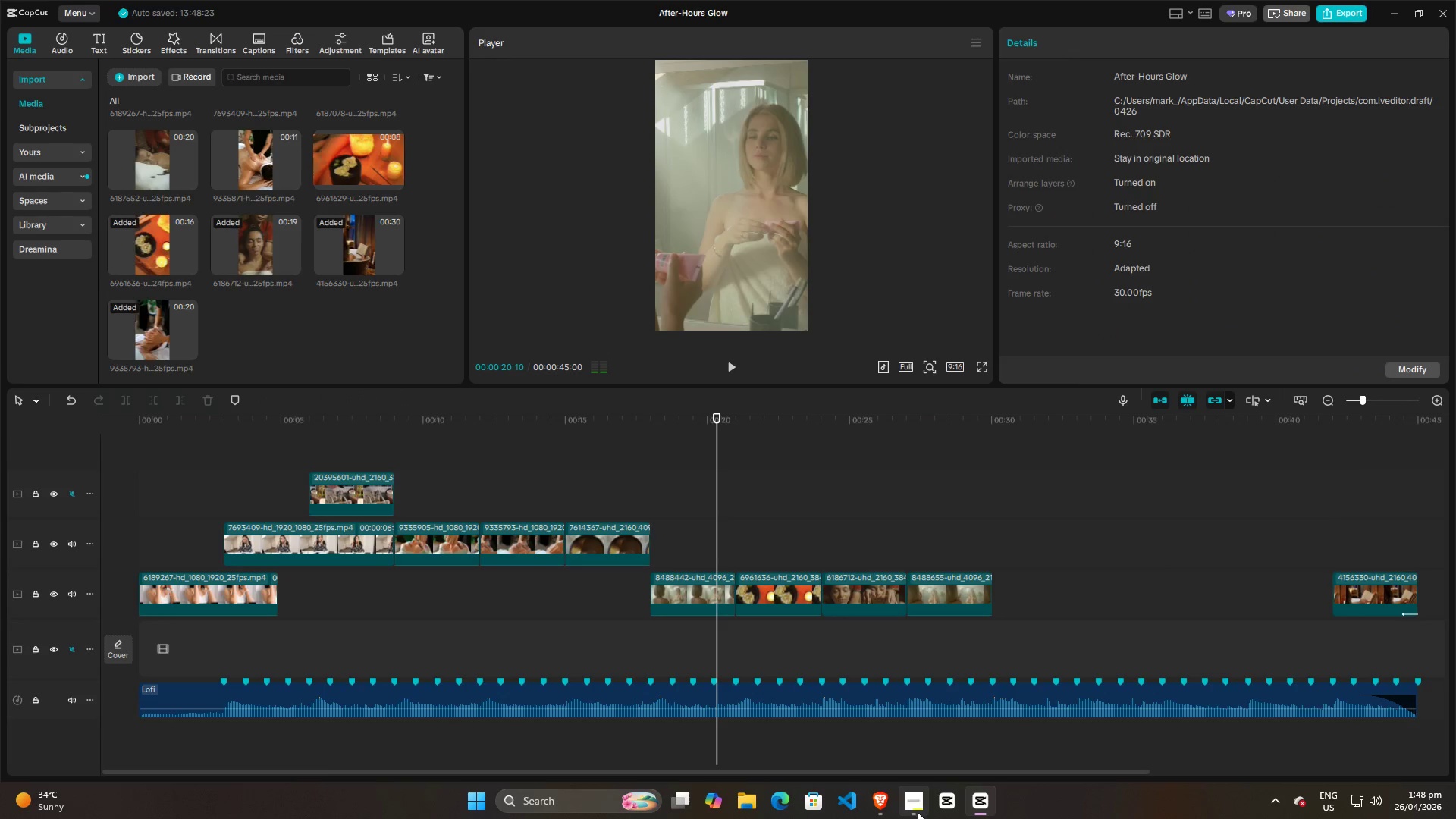 
left_click([918, 812])